 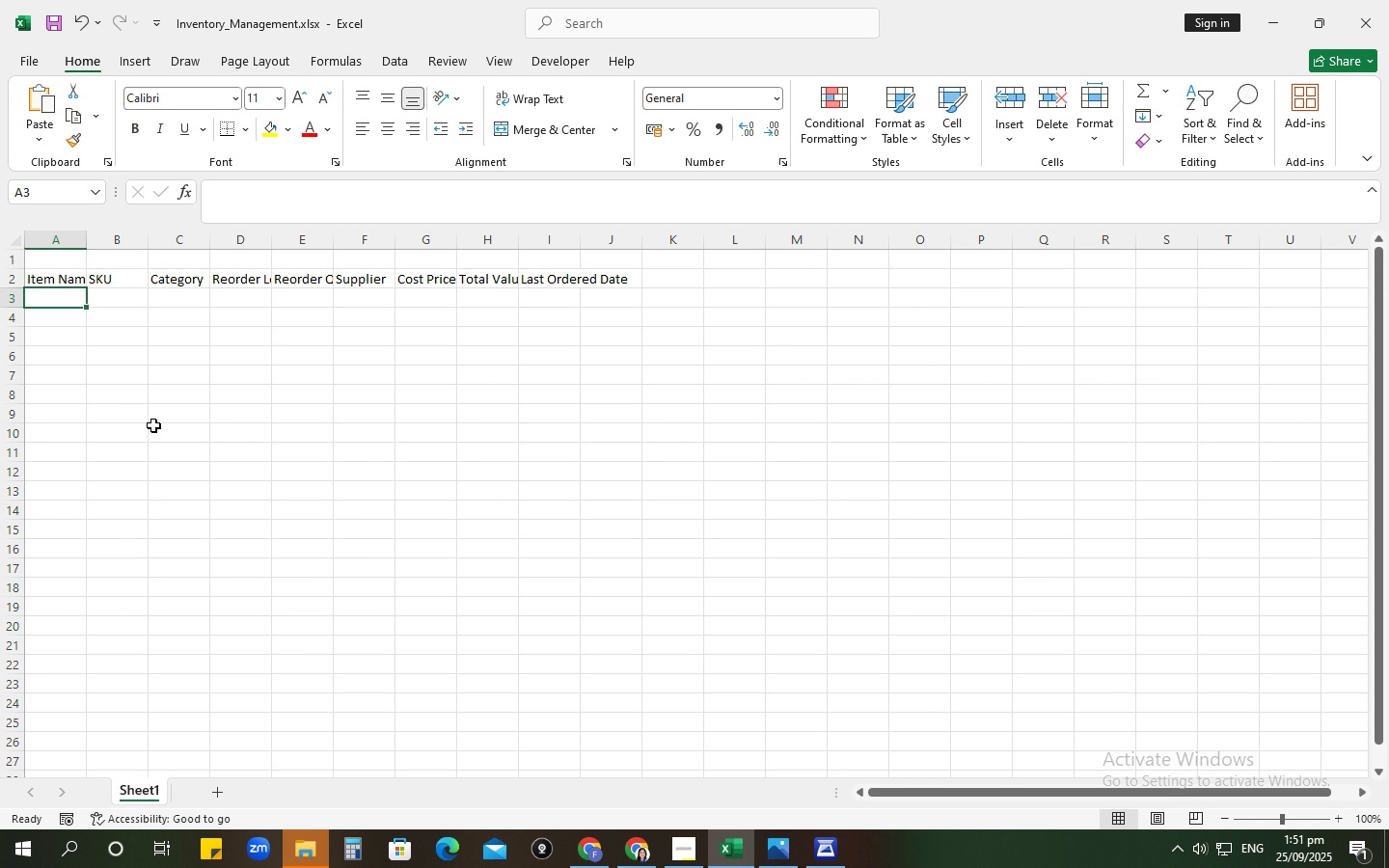 
left_click([227, 249])
 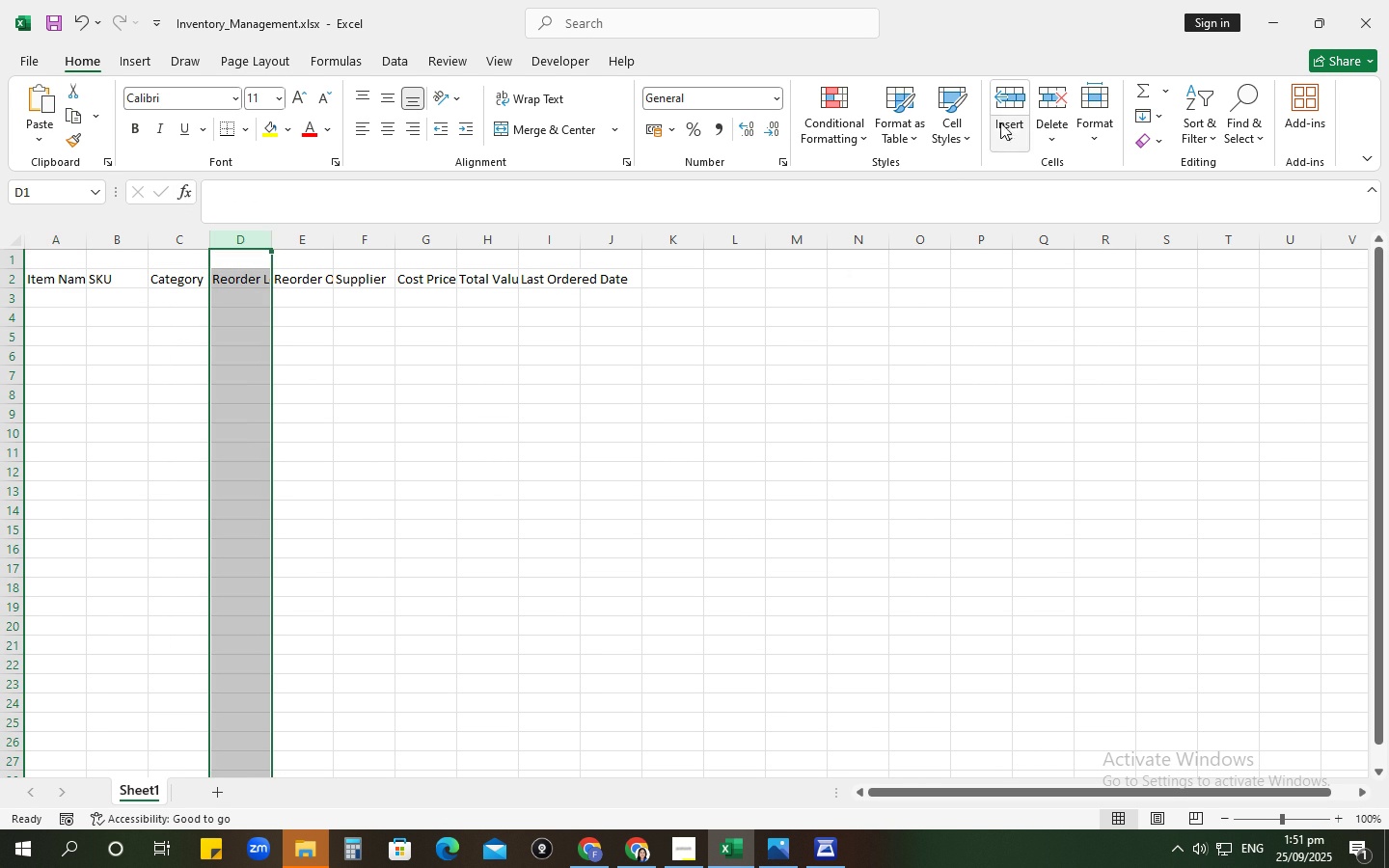 
left_click([994, 103])
 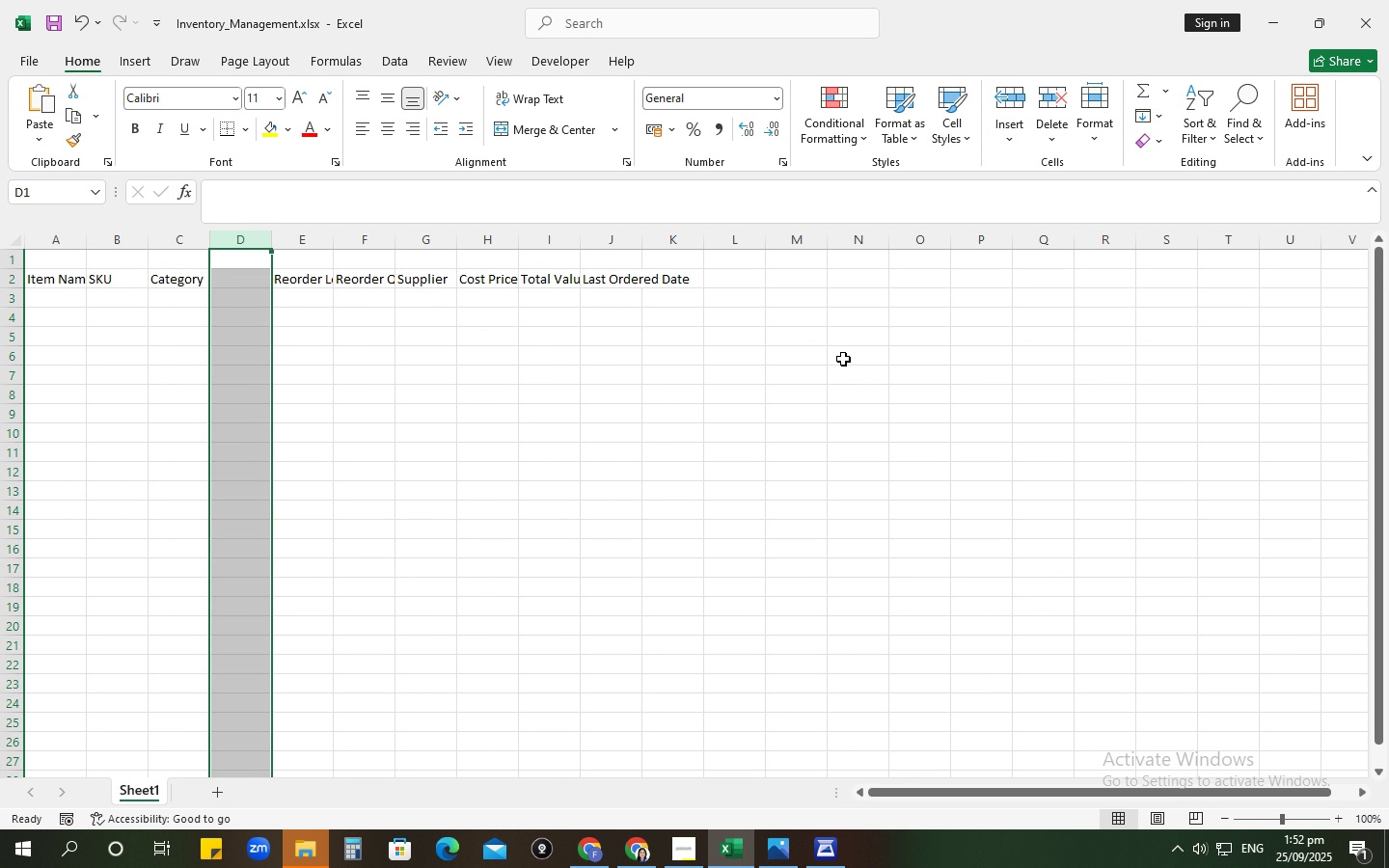 
wait(11.42)
 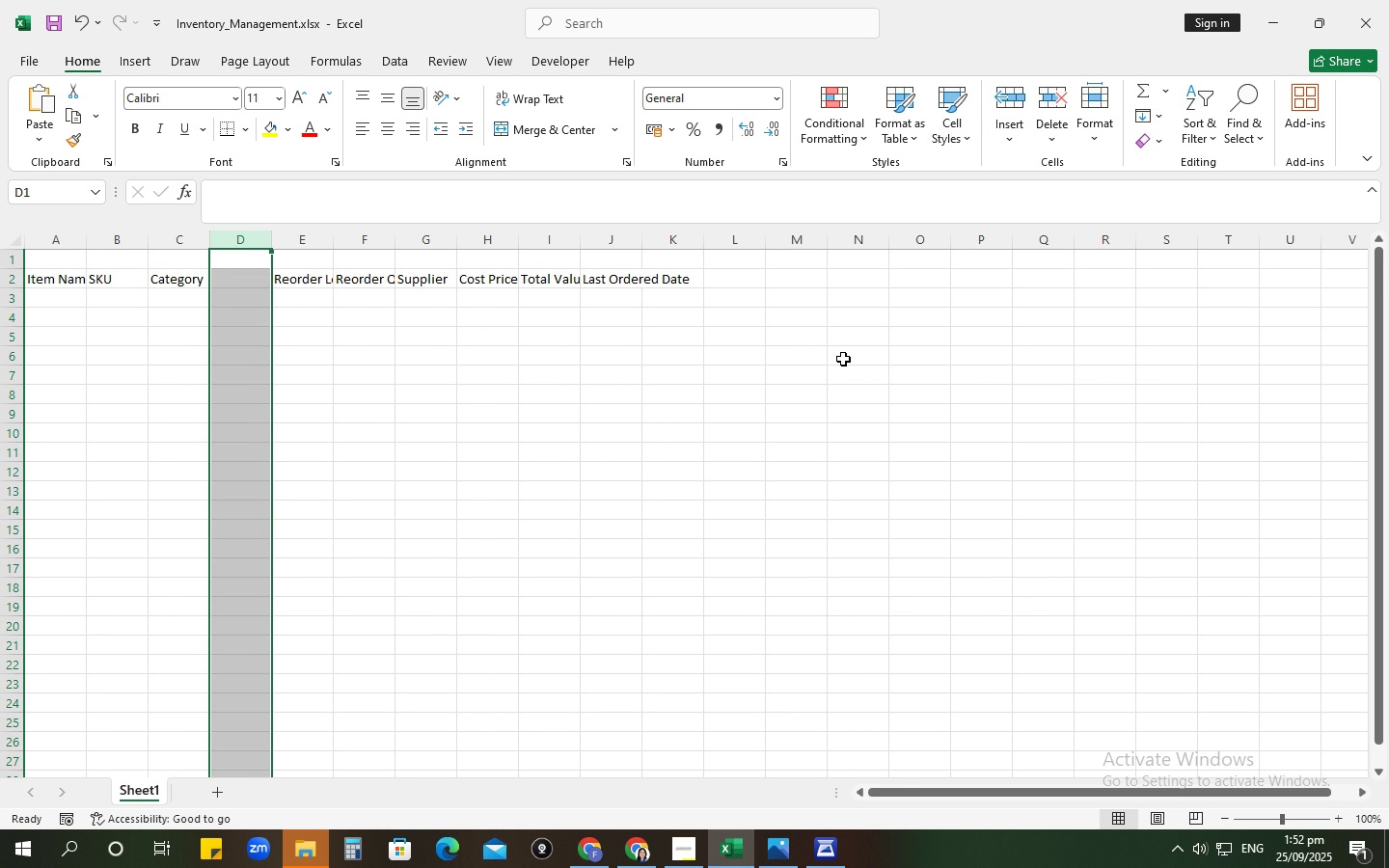 
left_click([231, 275])
 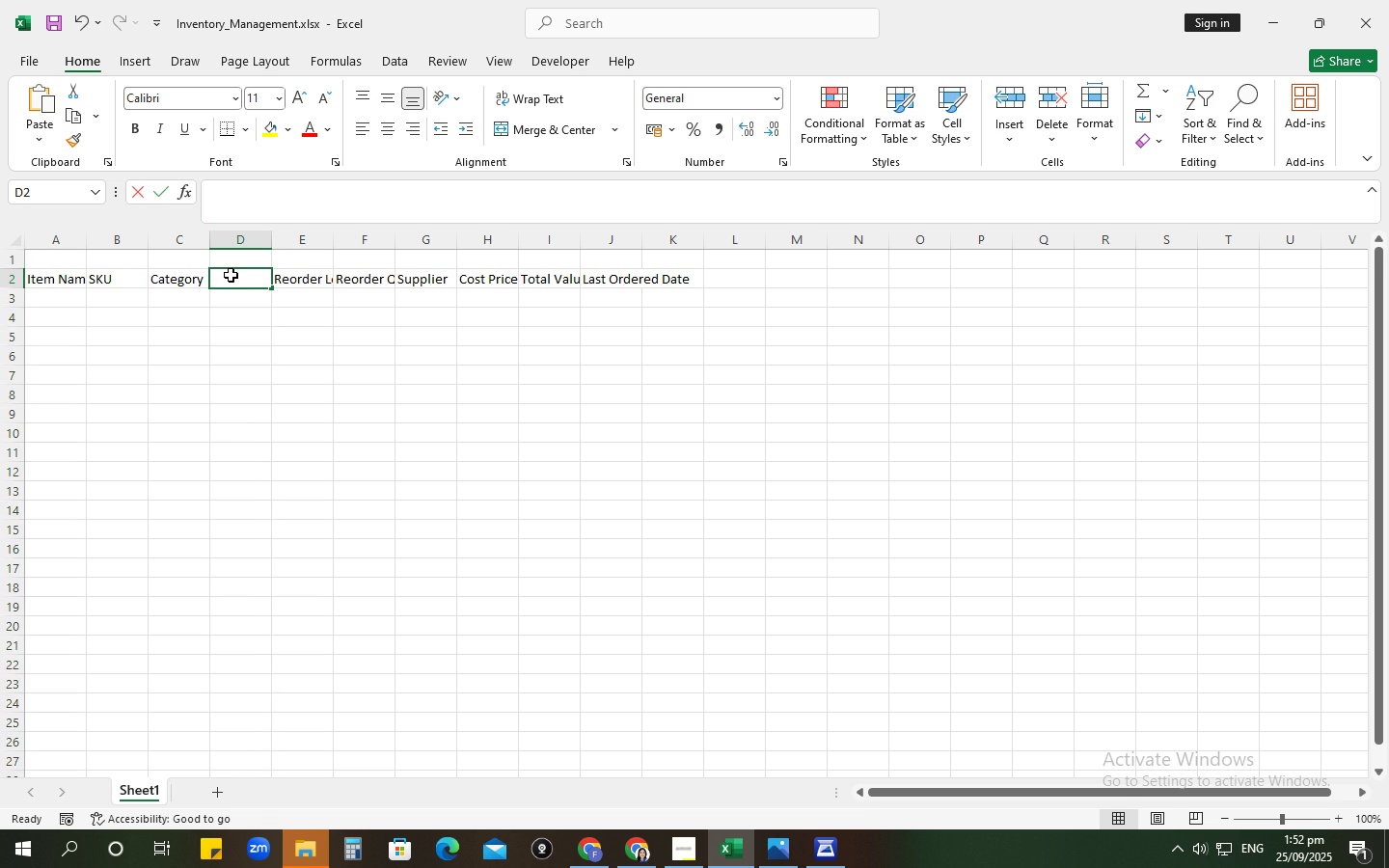 
type(Quantity in Stock)